 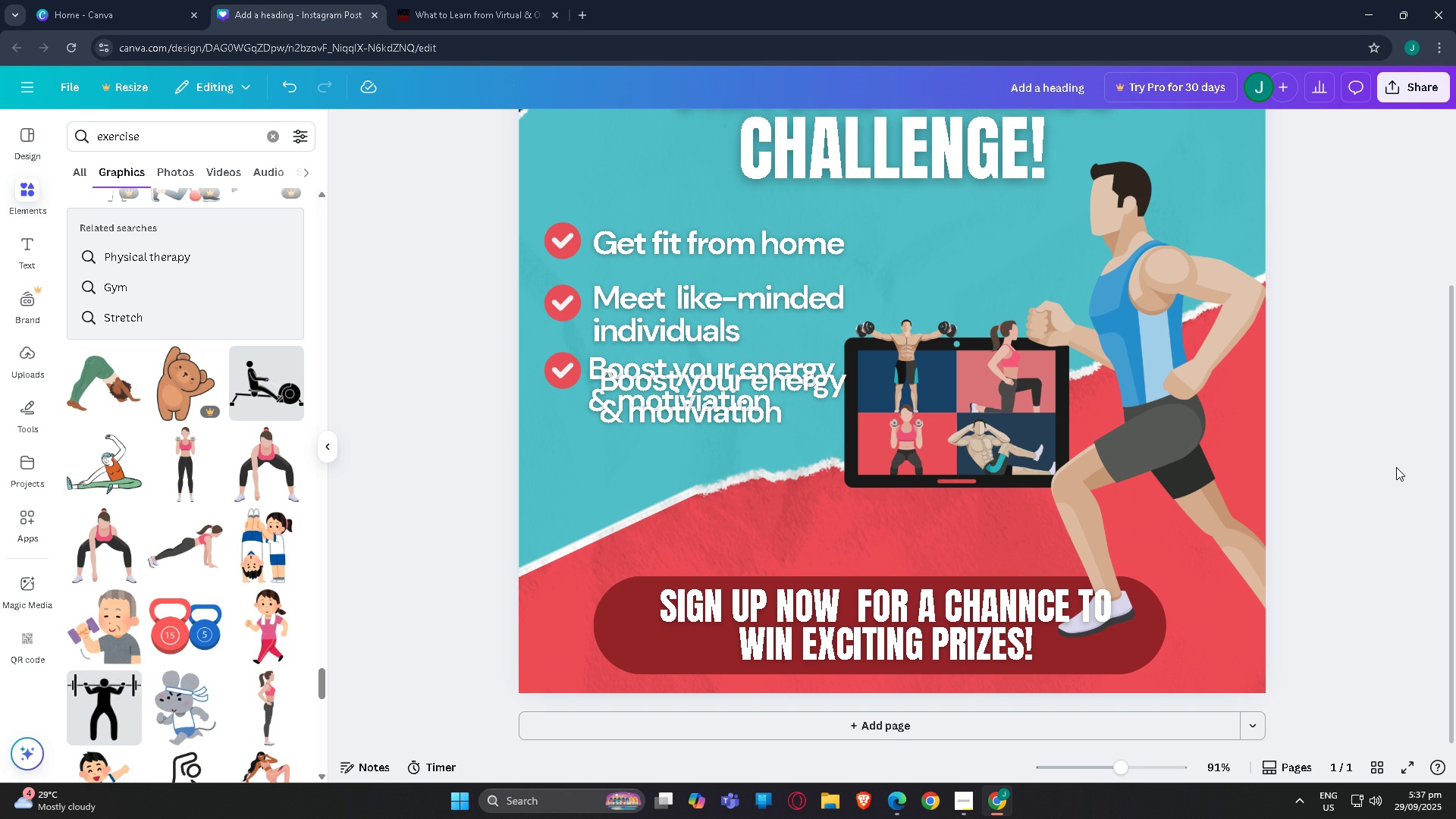 
left_click([1266, 595])
 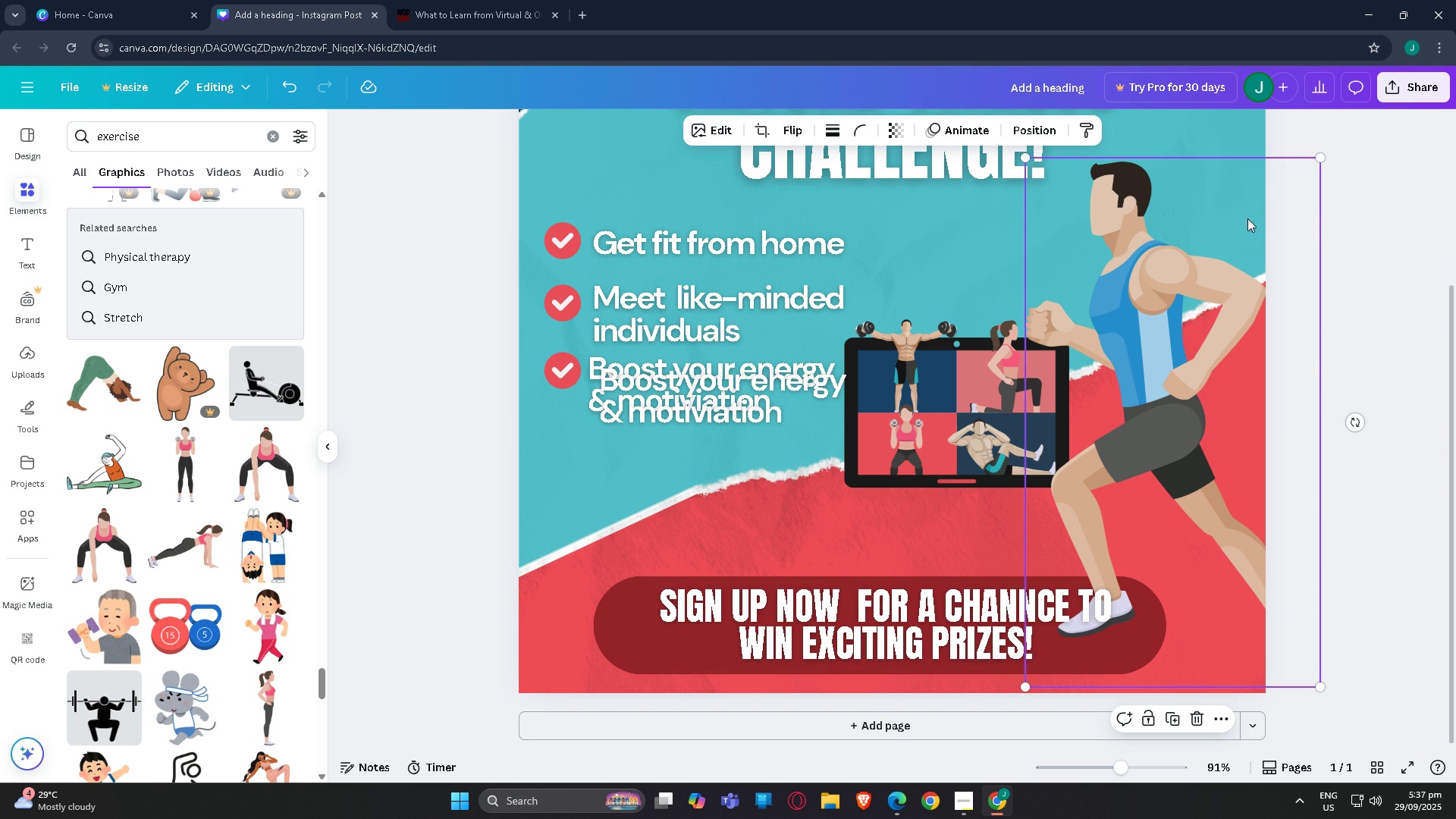 
left_click([1390, 226])
 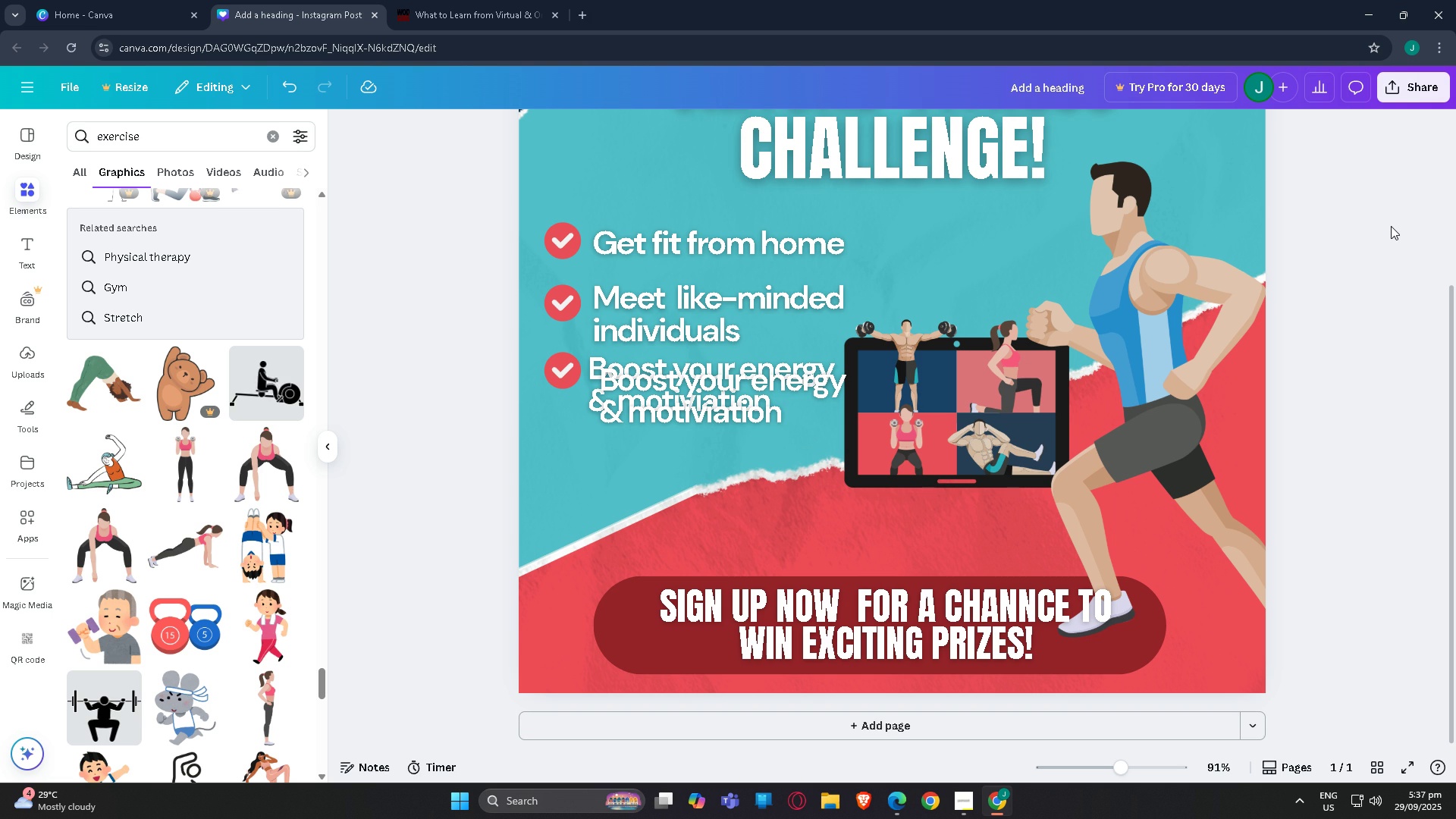 
wait(10.82)
 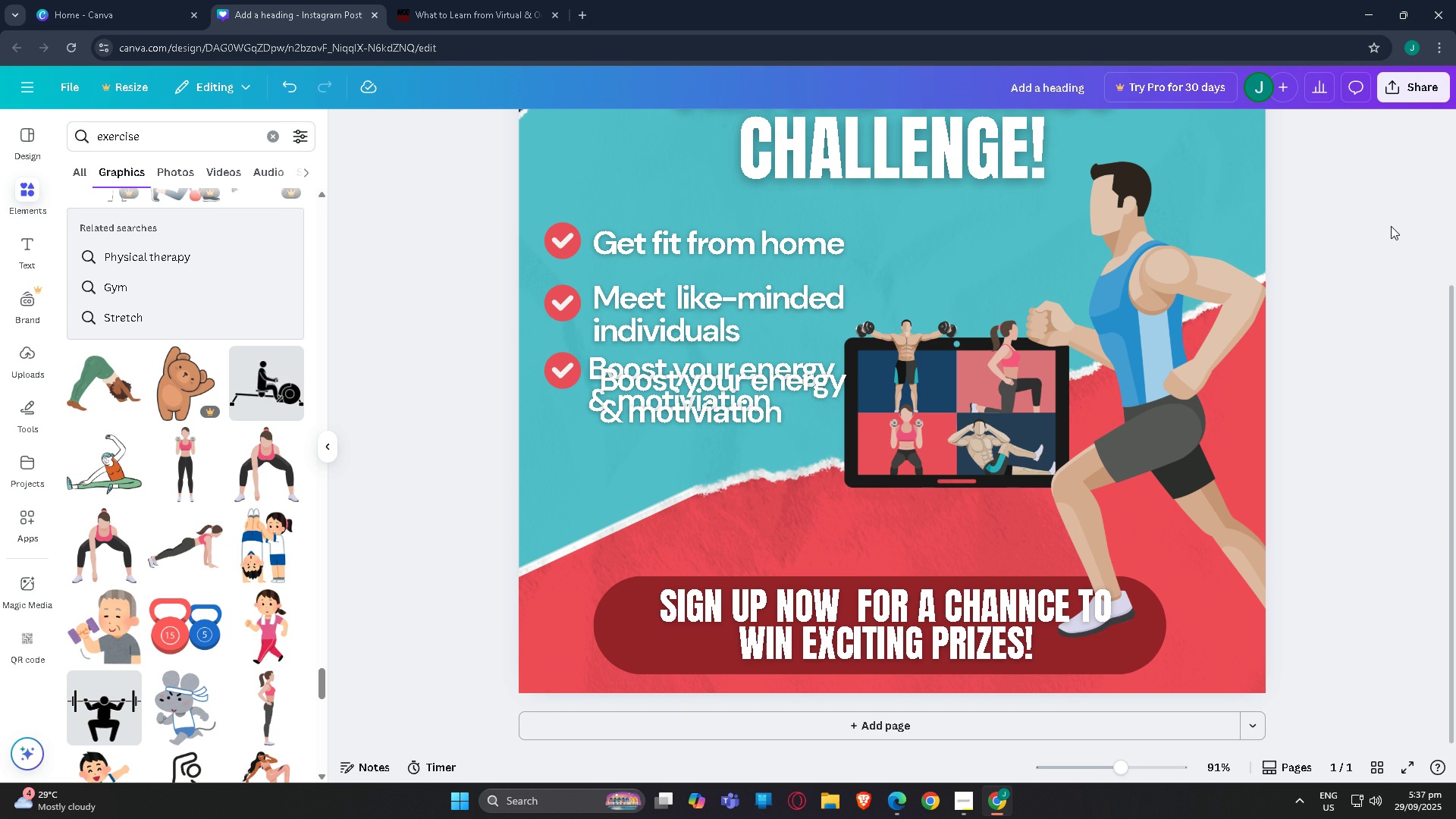 
left_click([971, 799])